 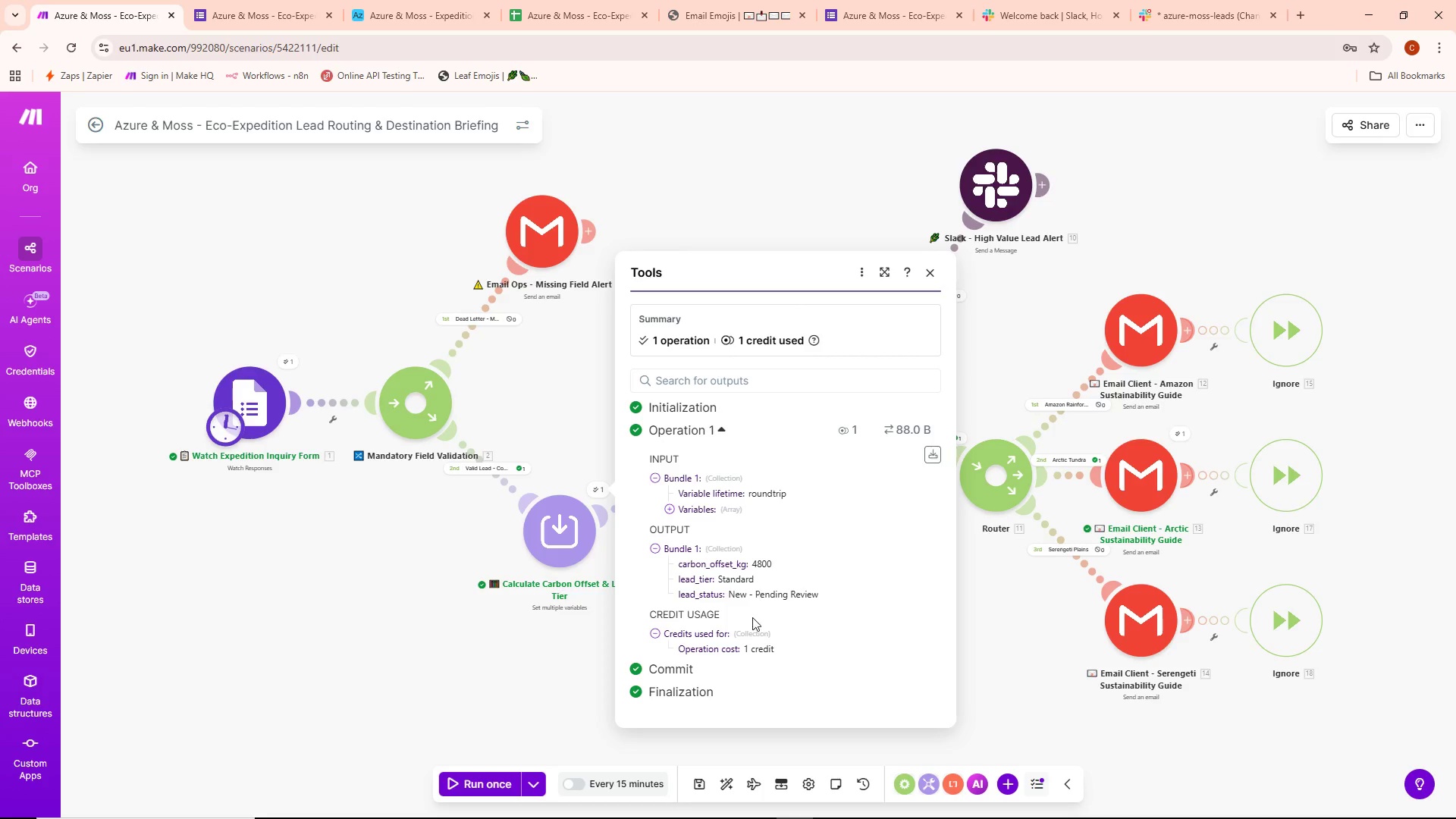 
left_click([730, 510])
 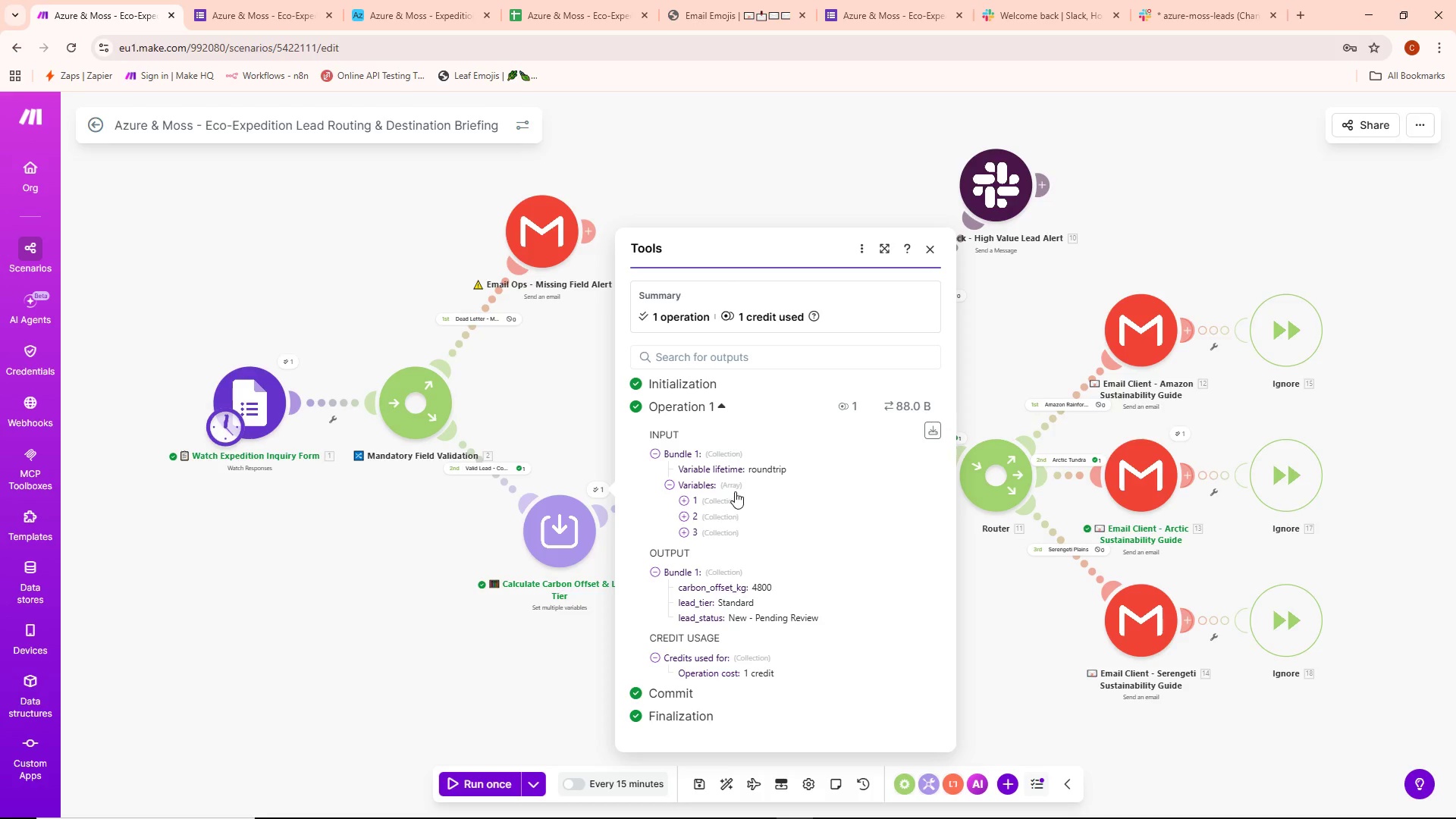 
left_click([729, 497])
 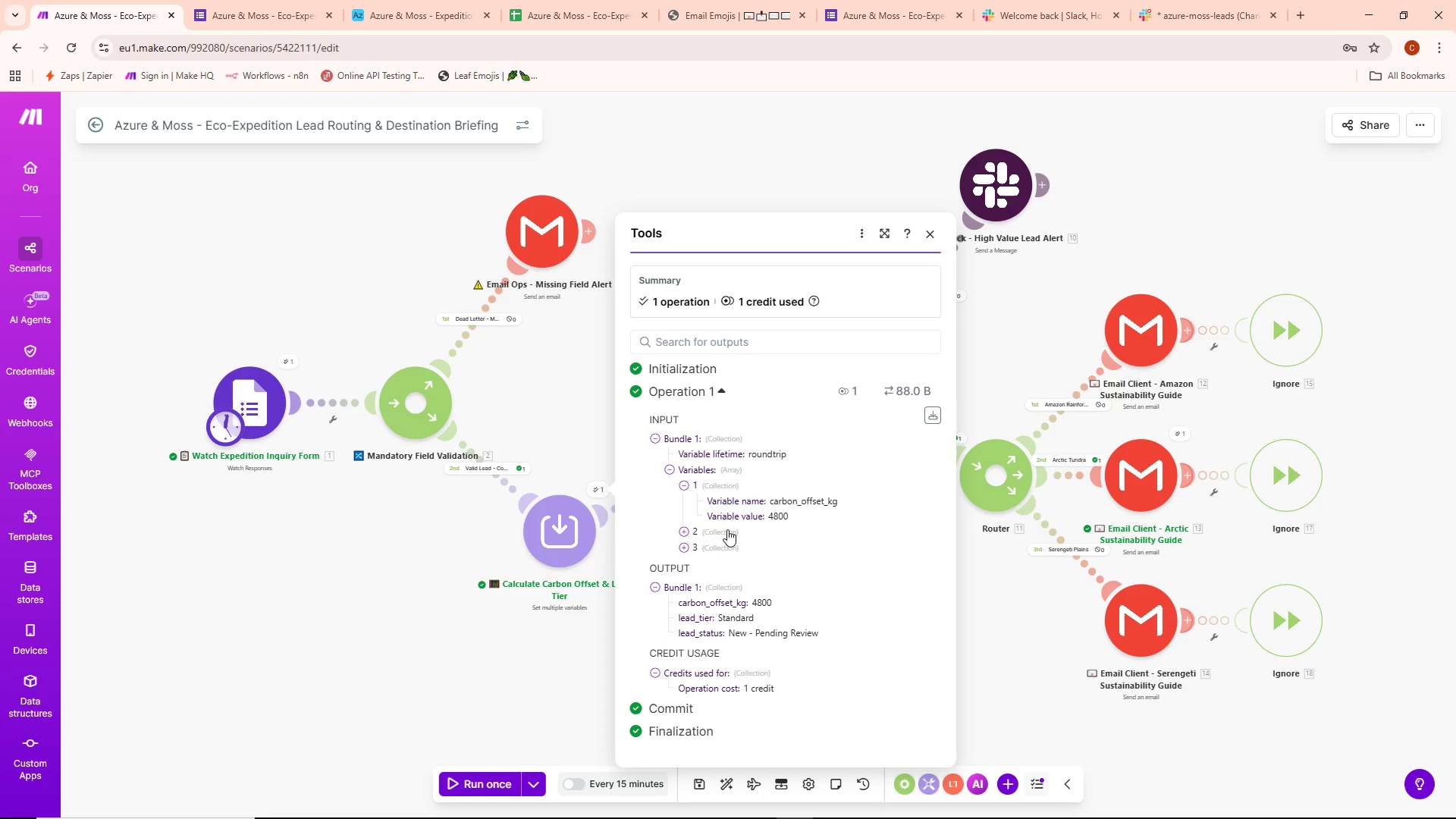 
left_click([727, 529])
 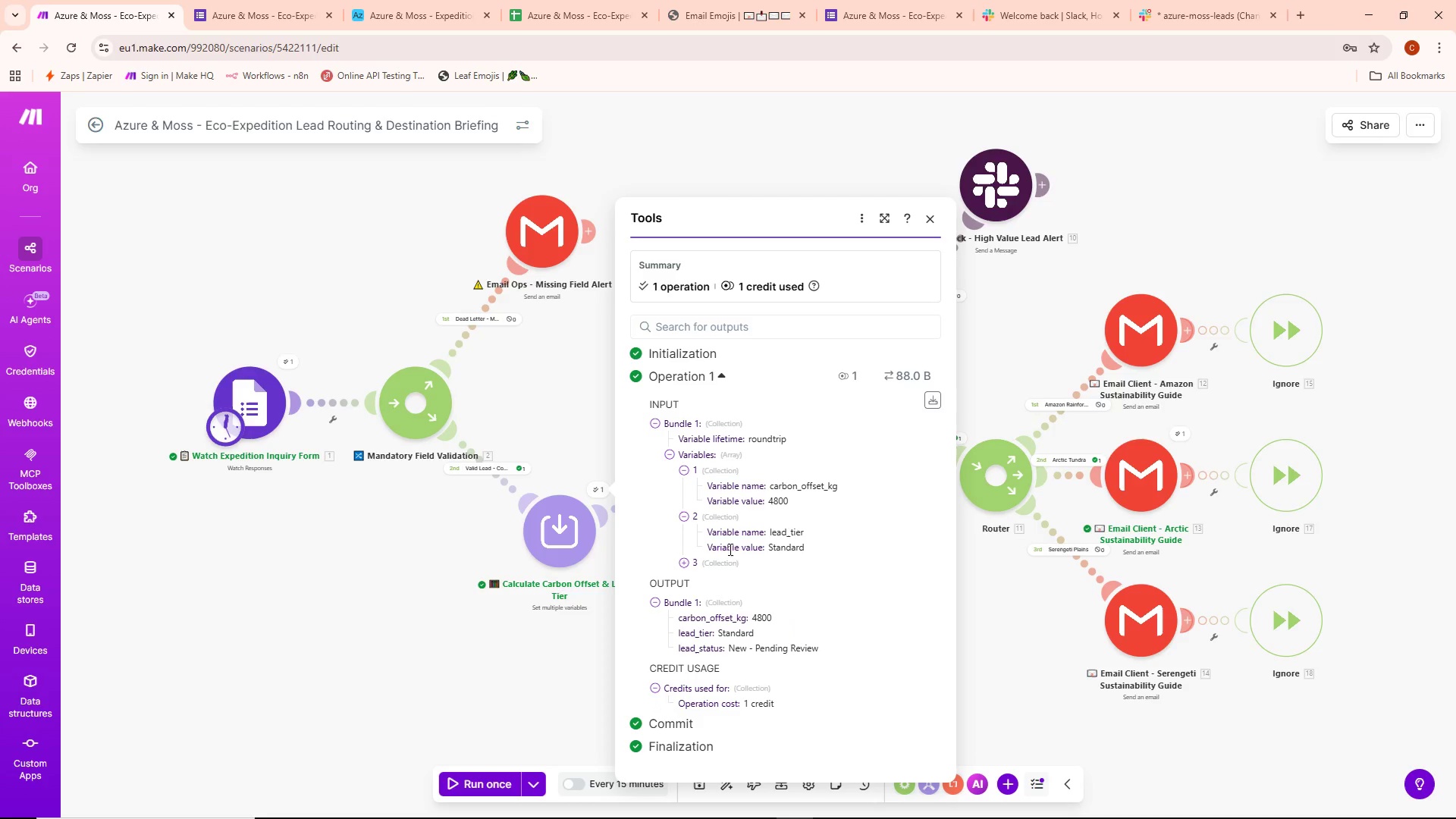 
left_click([727, 560])
 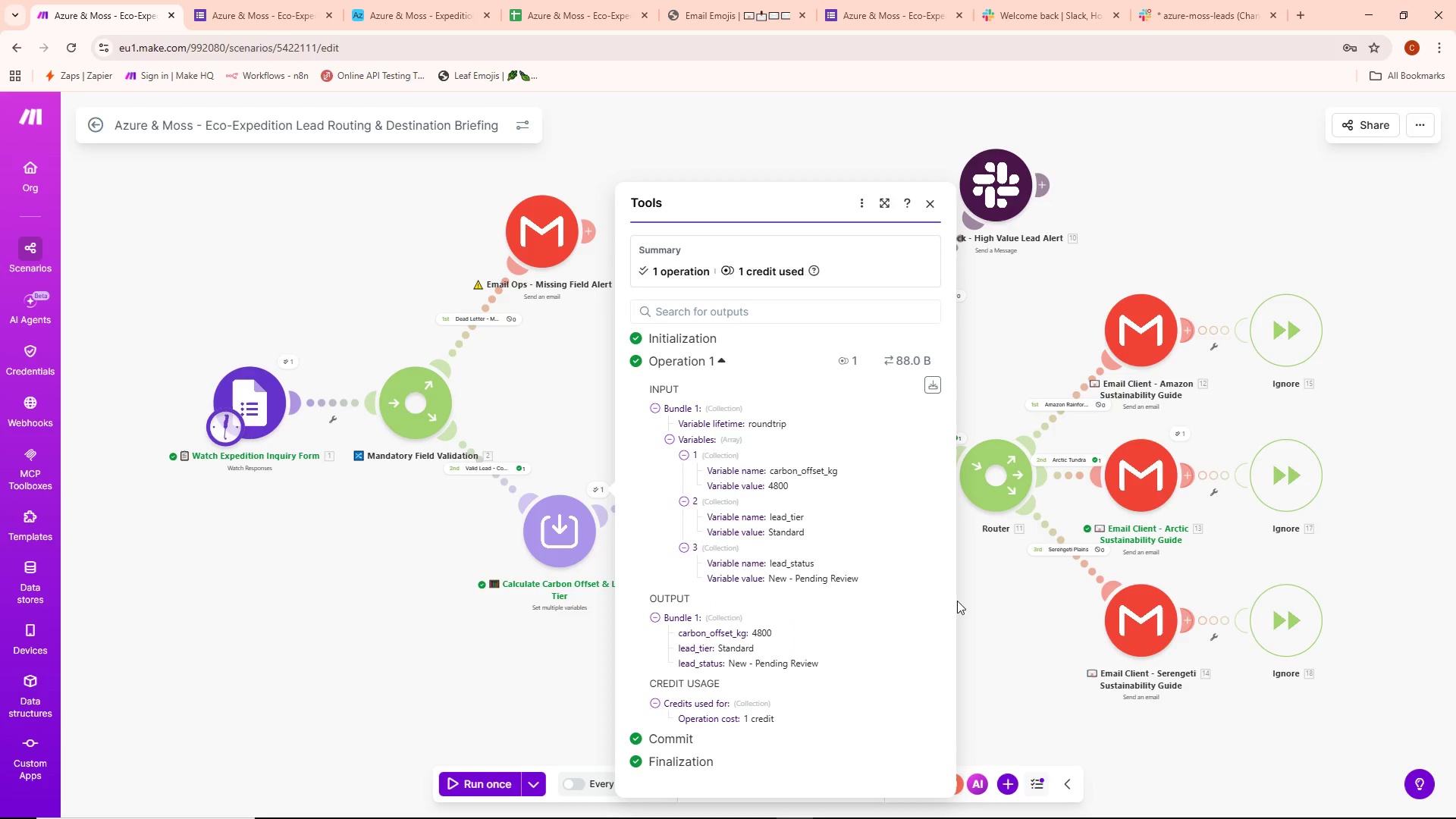 
wait(6.59)
 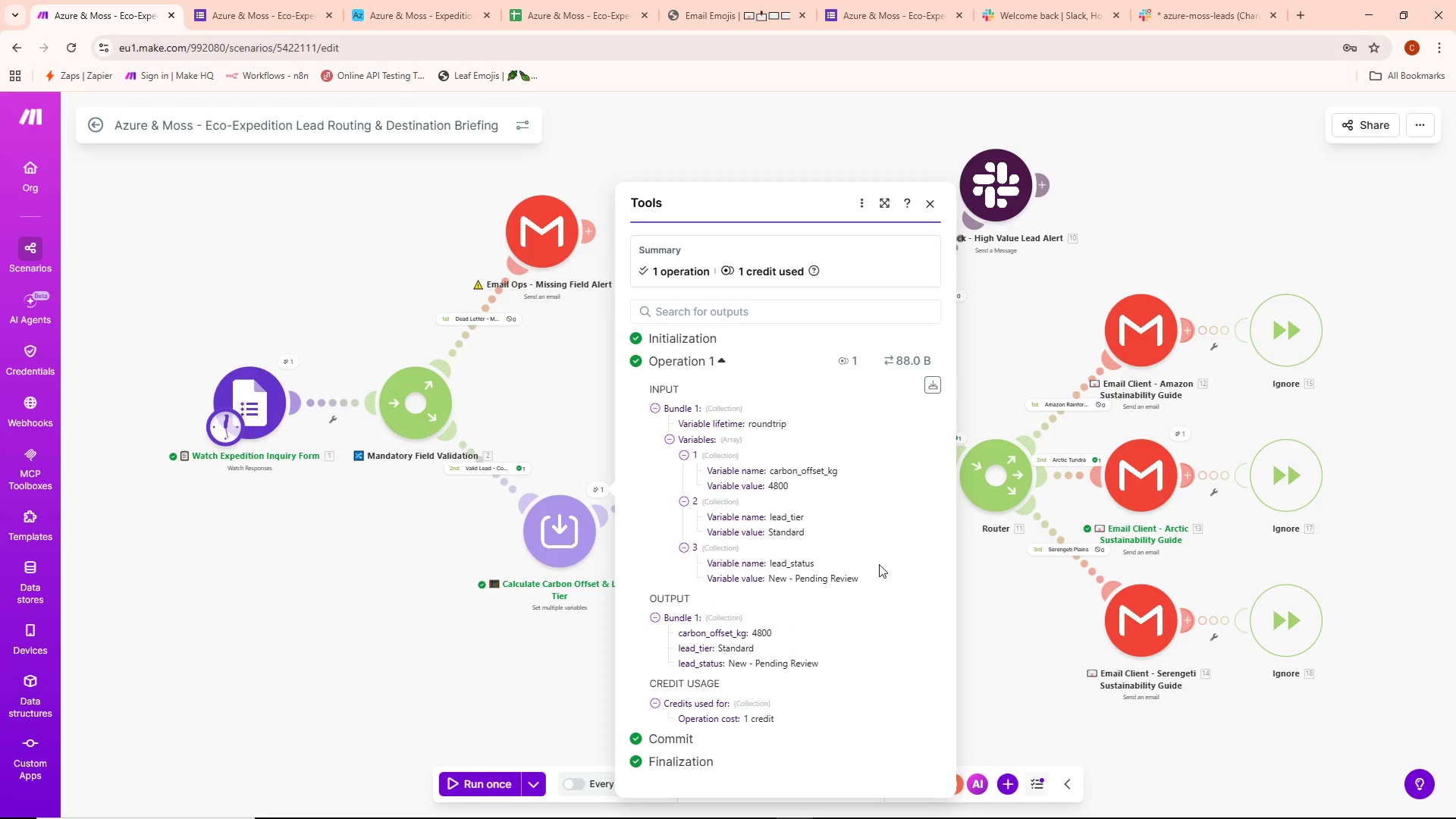 
left_click([996, 612])
 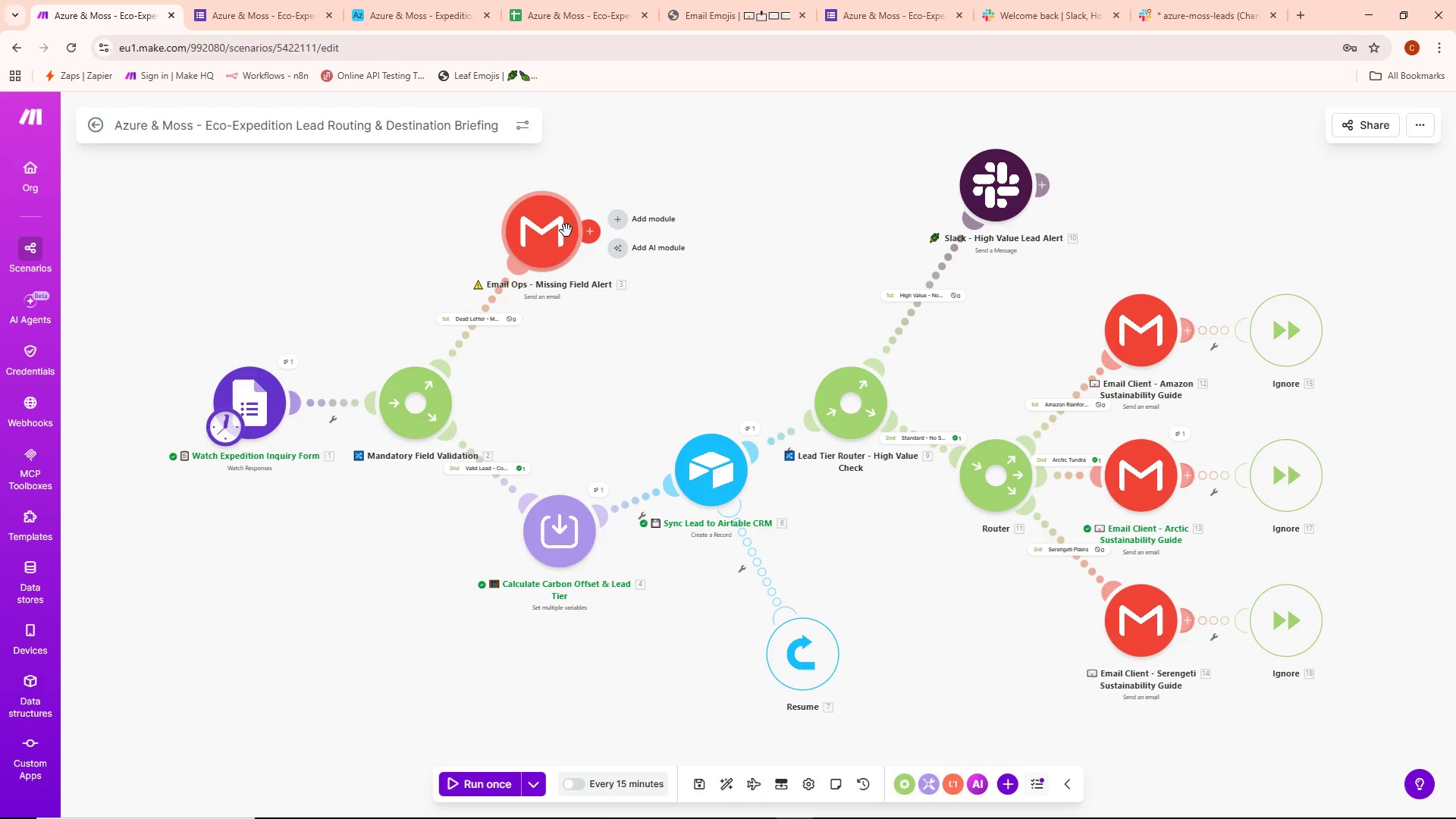 
wait(6.59)
 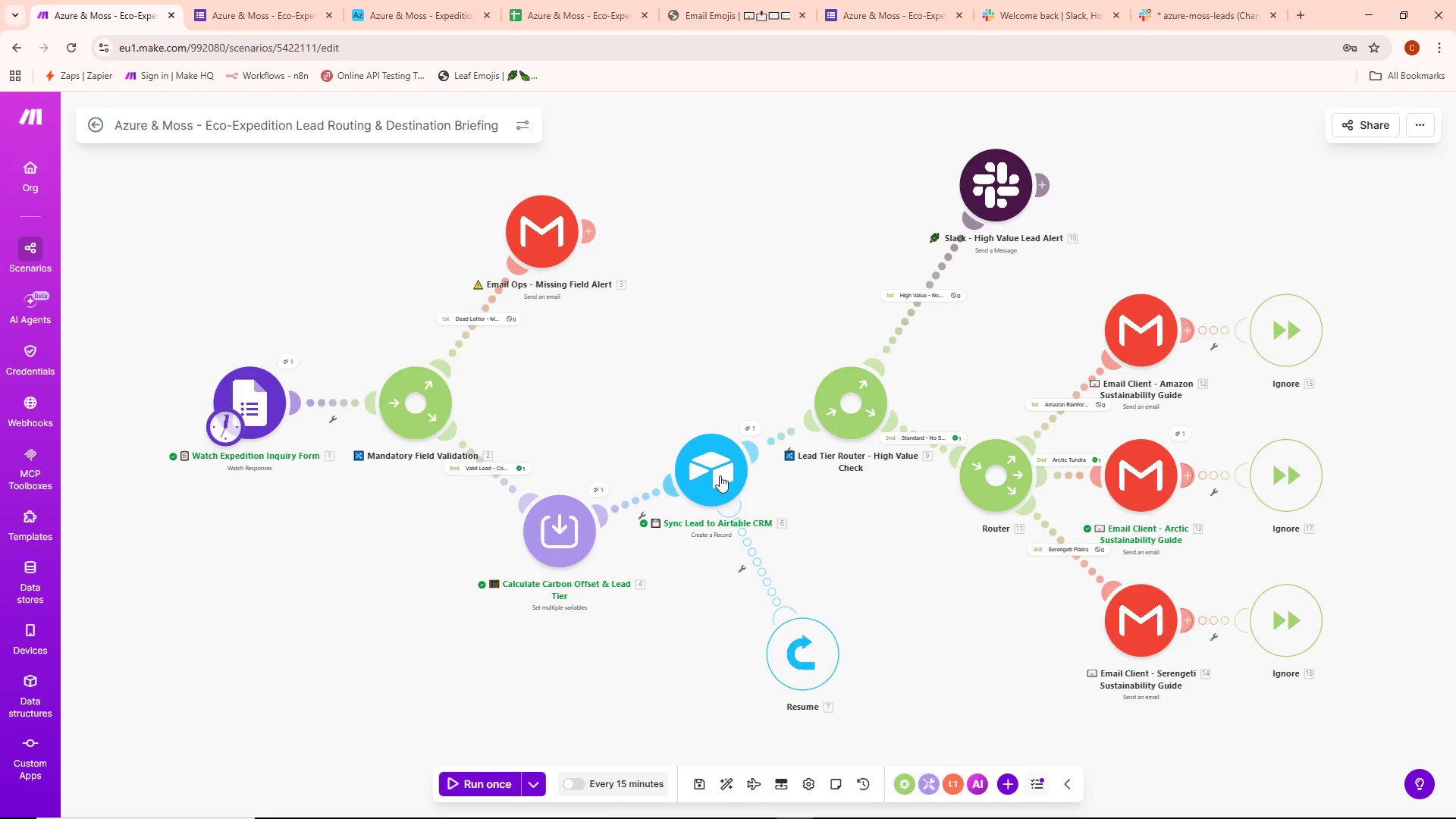 
left_click([540, 231])
 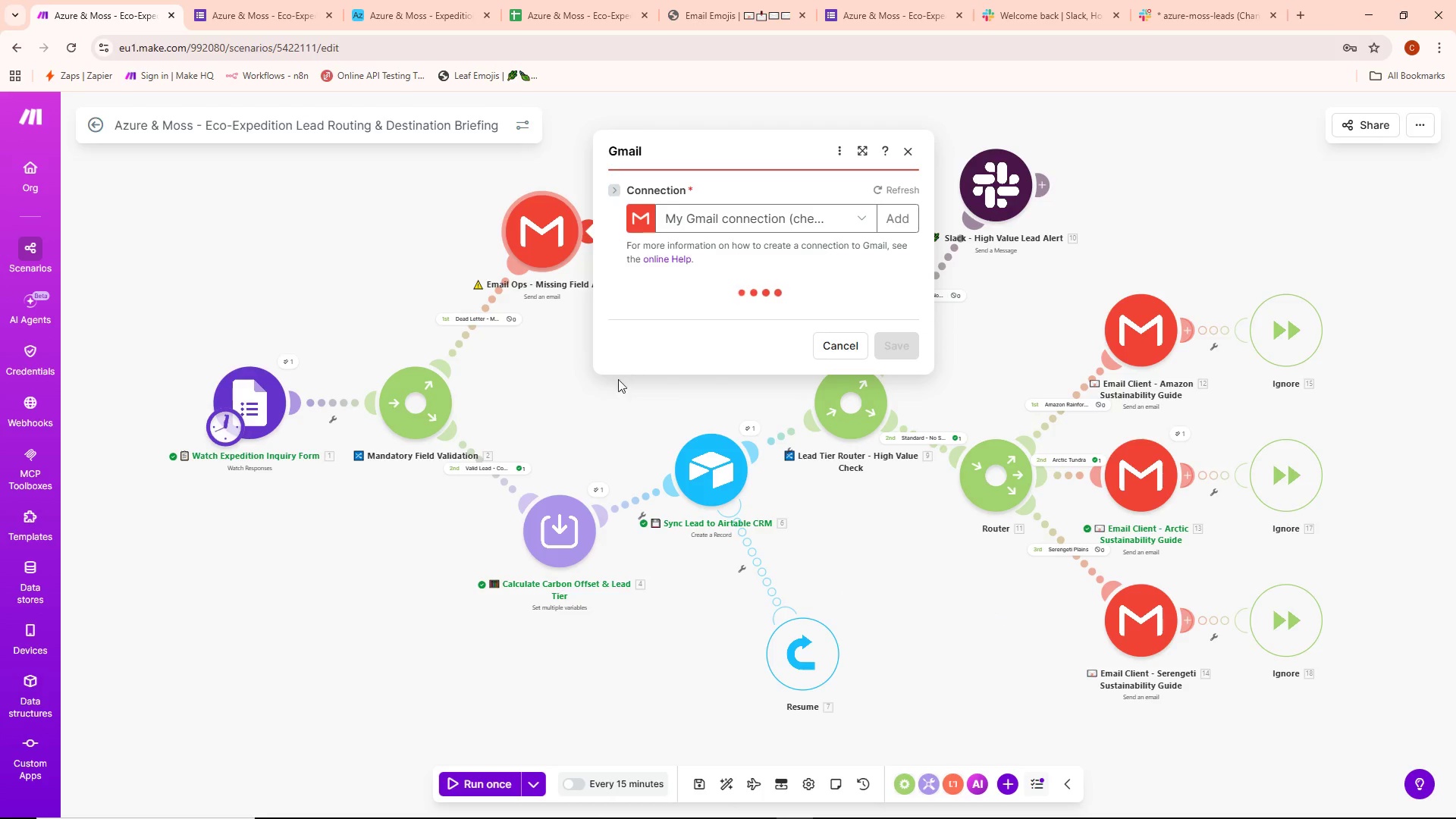 
left_click([566, 391])
 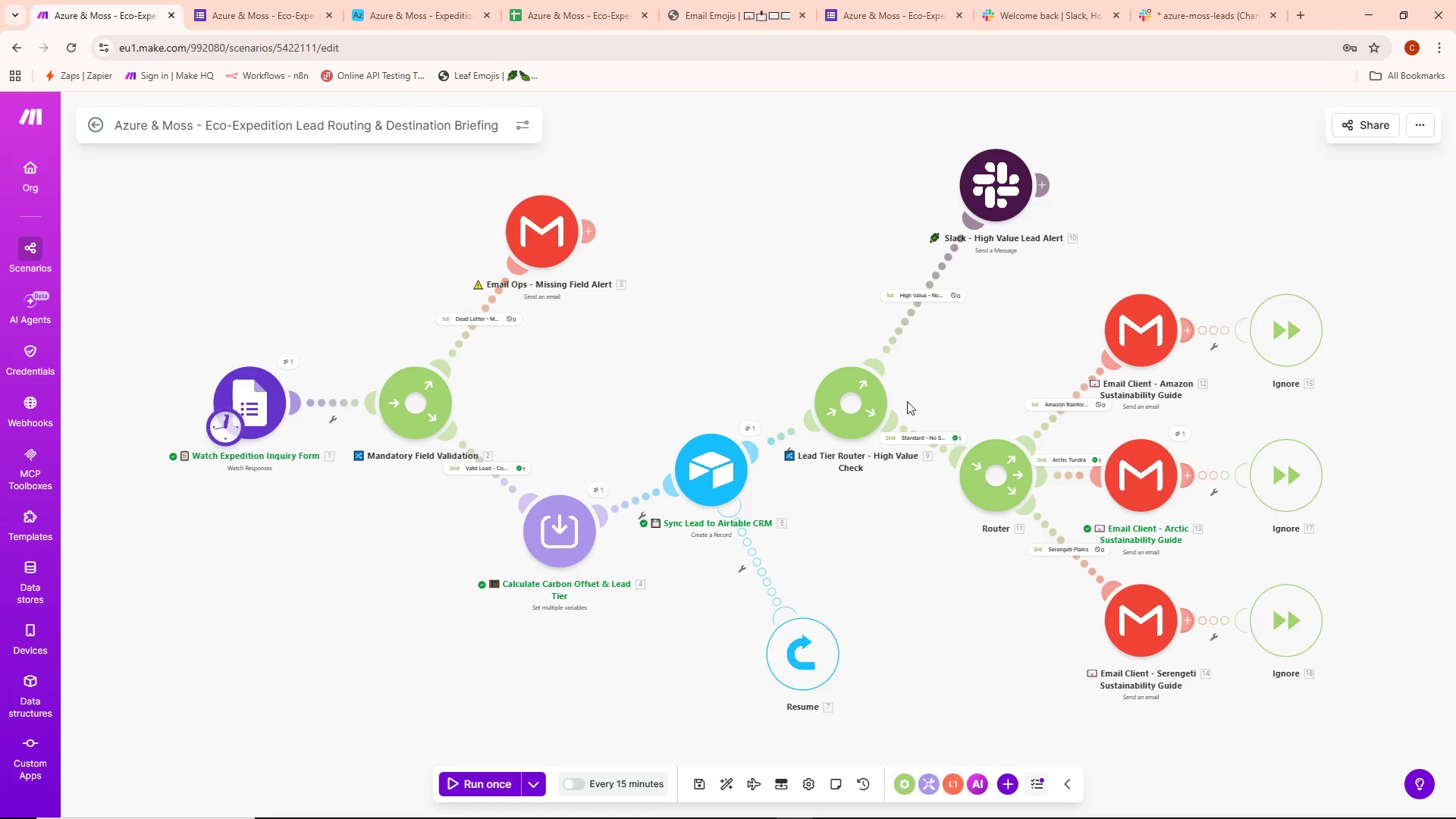 
left_click([753, 426])
 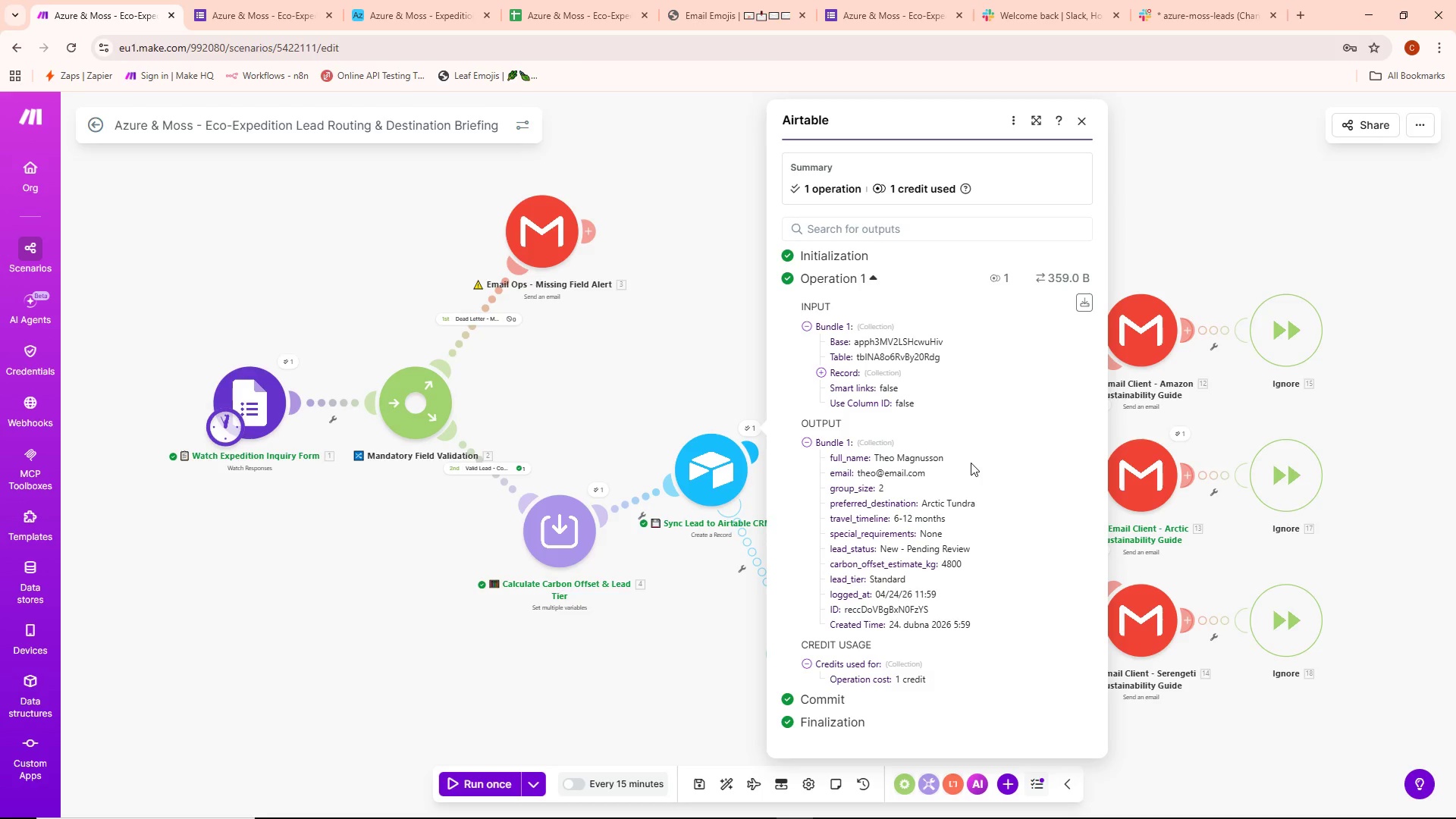 
wait(17.42)
 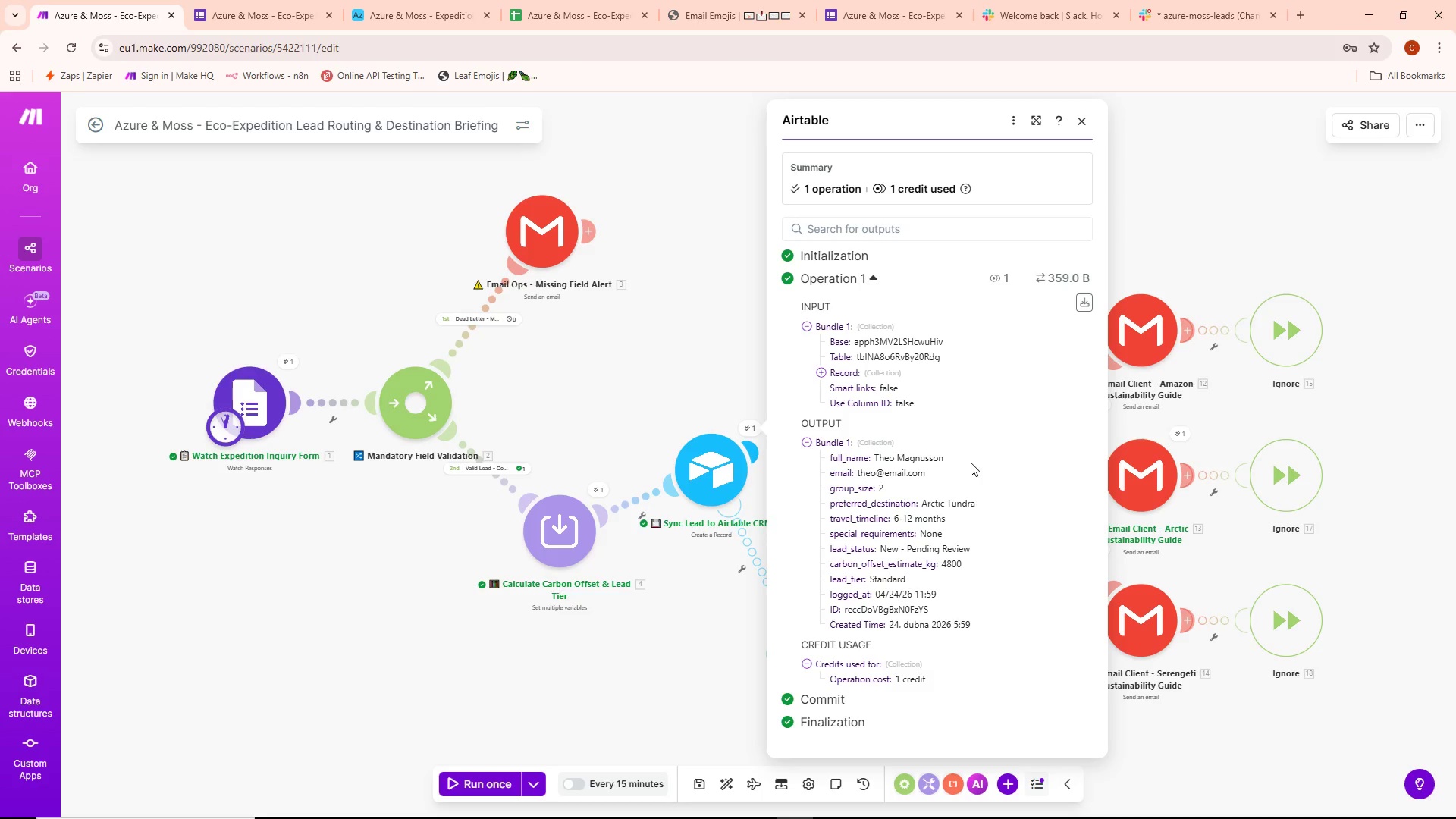 
left_click([645, 340])
 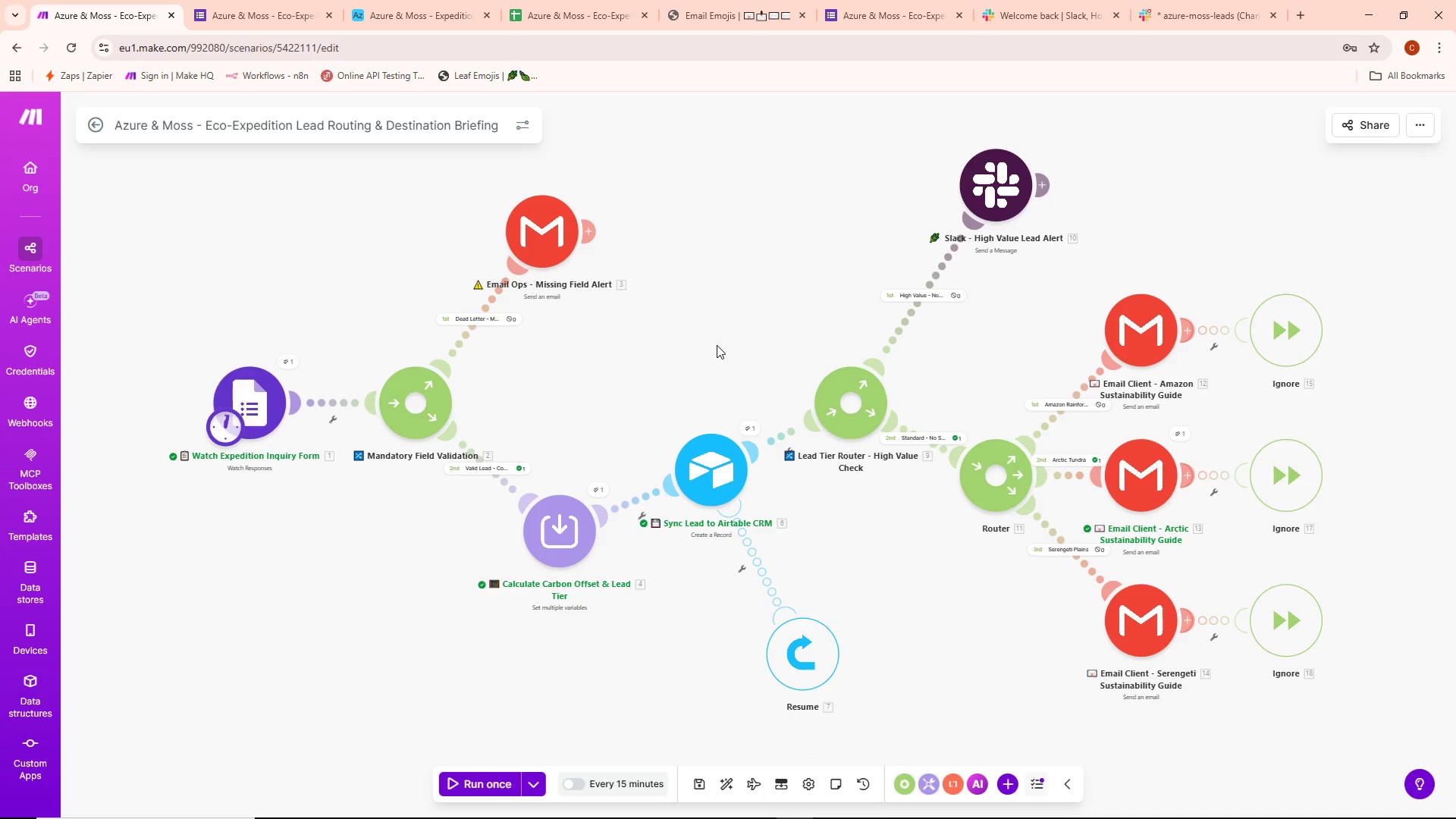 
key(Alt+AltLeft)
 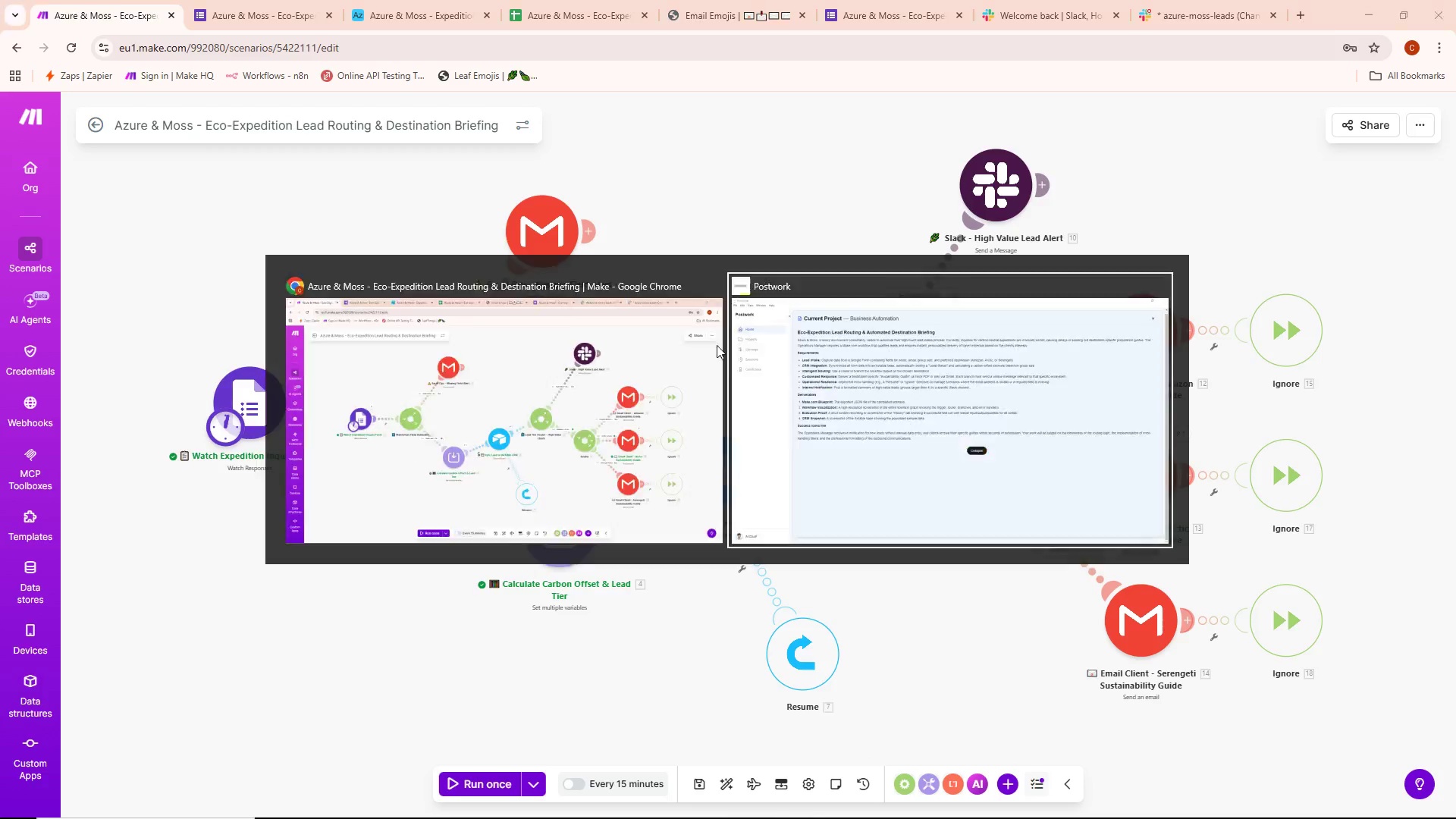 
key(Alt+Tab)